 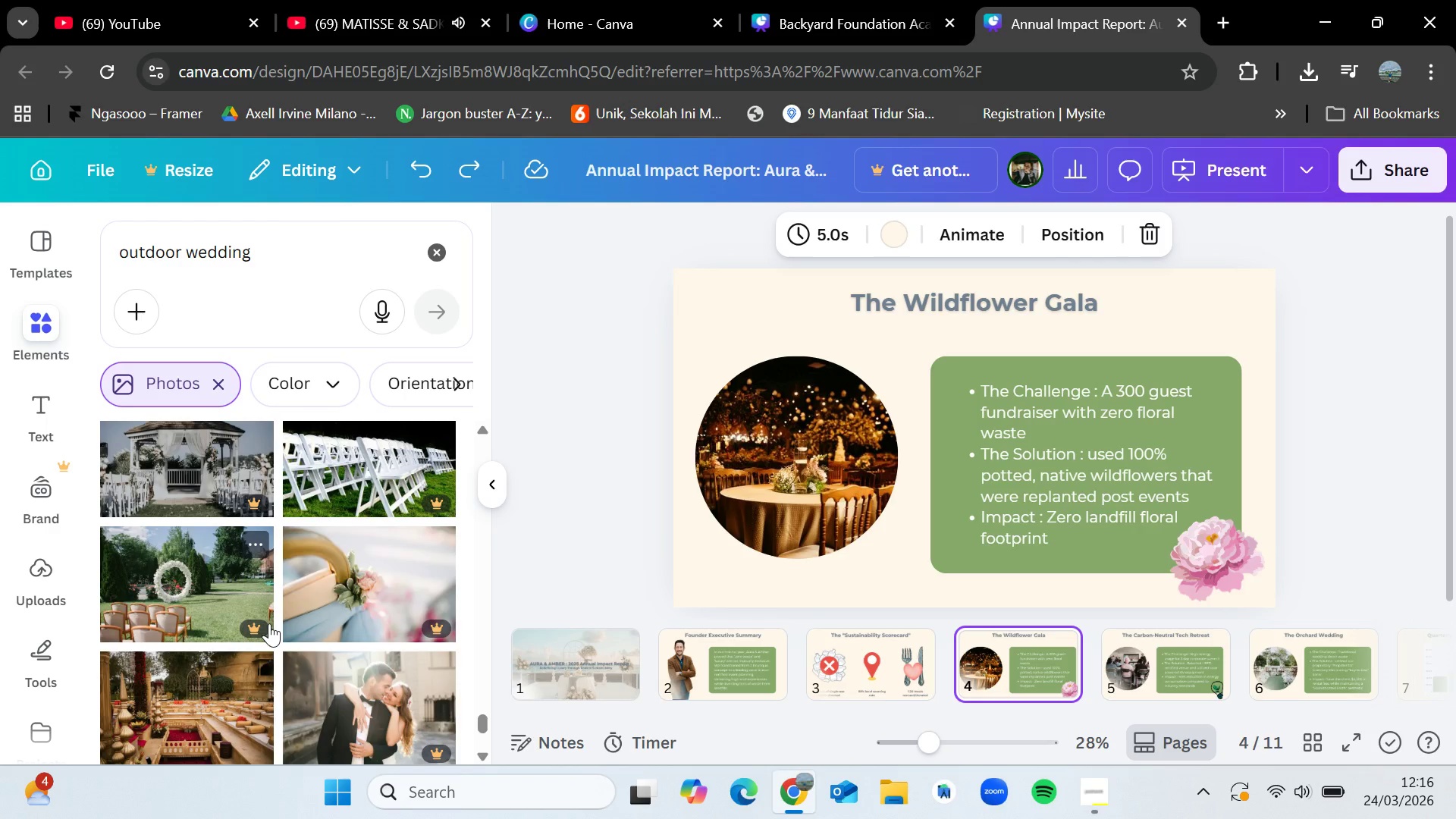 
scroll: coordinate [265, 620], scroll_direction: down, amount: 3.0
 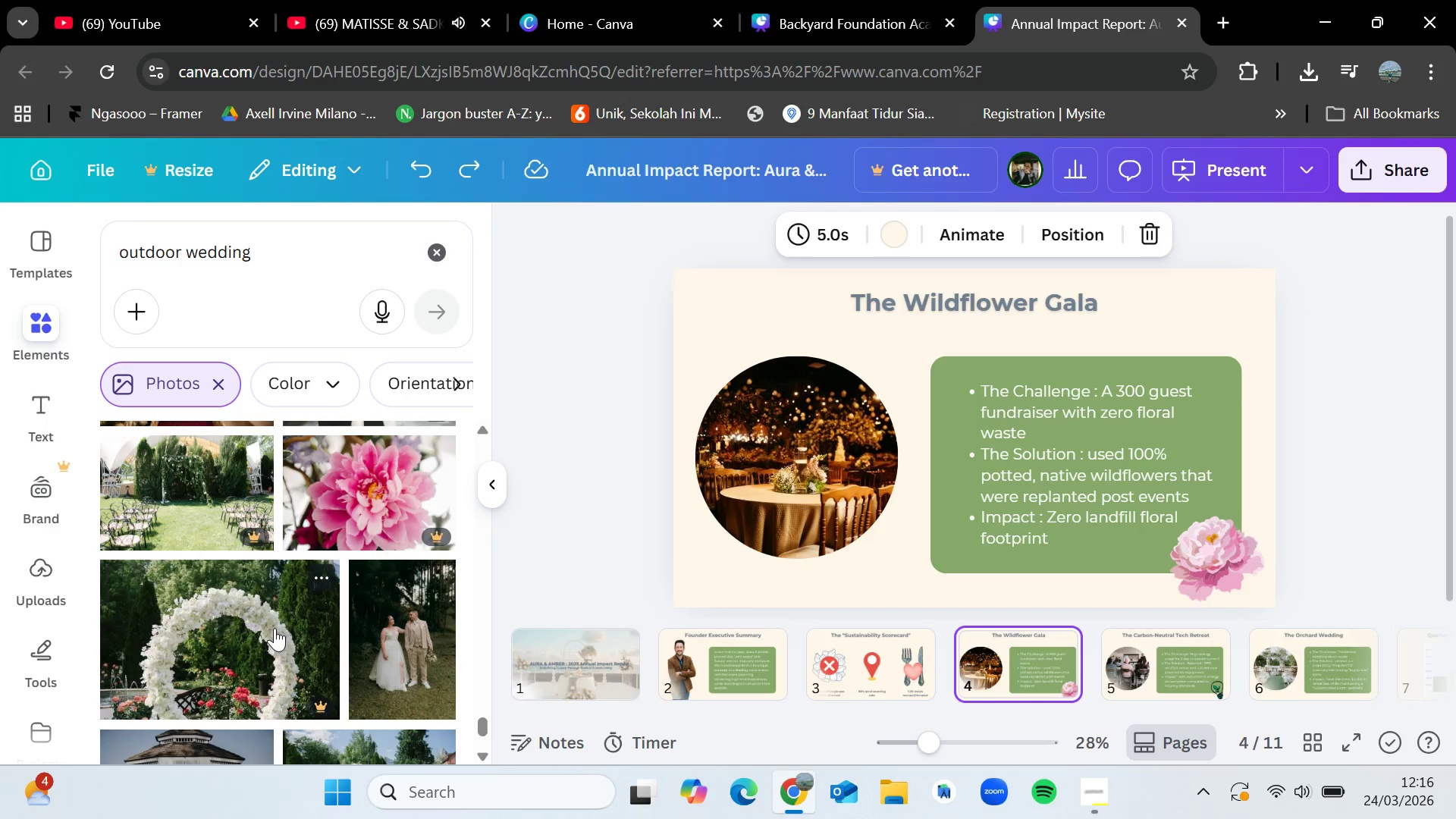 
scroll: coordinate [280, 628], scroll_direction: up, amount: 2.0
 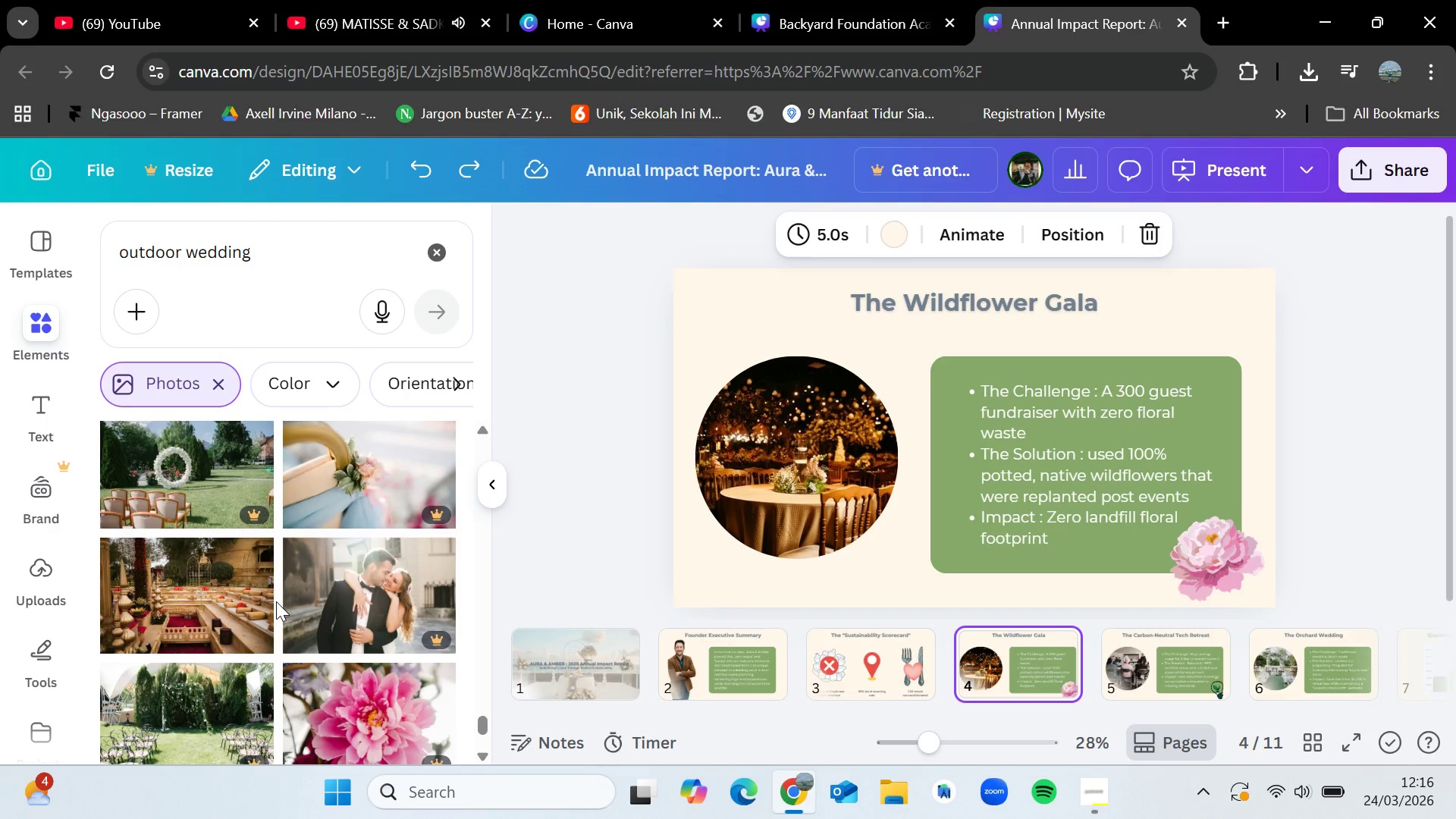 
wait(20.38)
 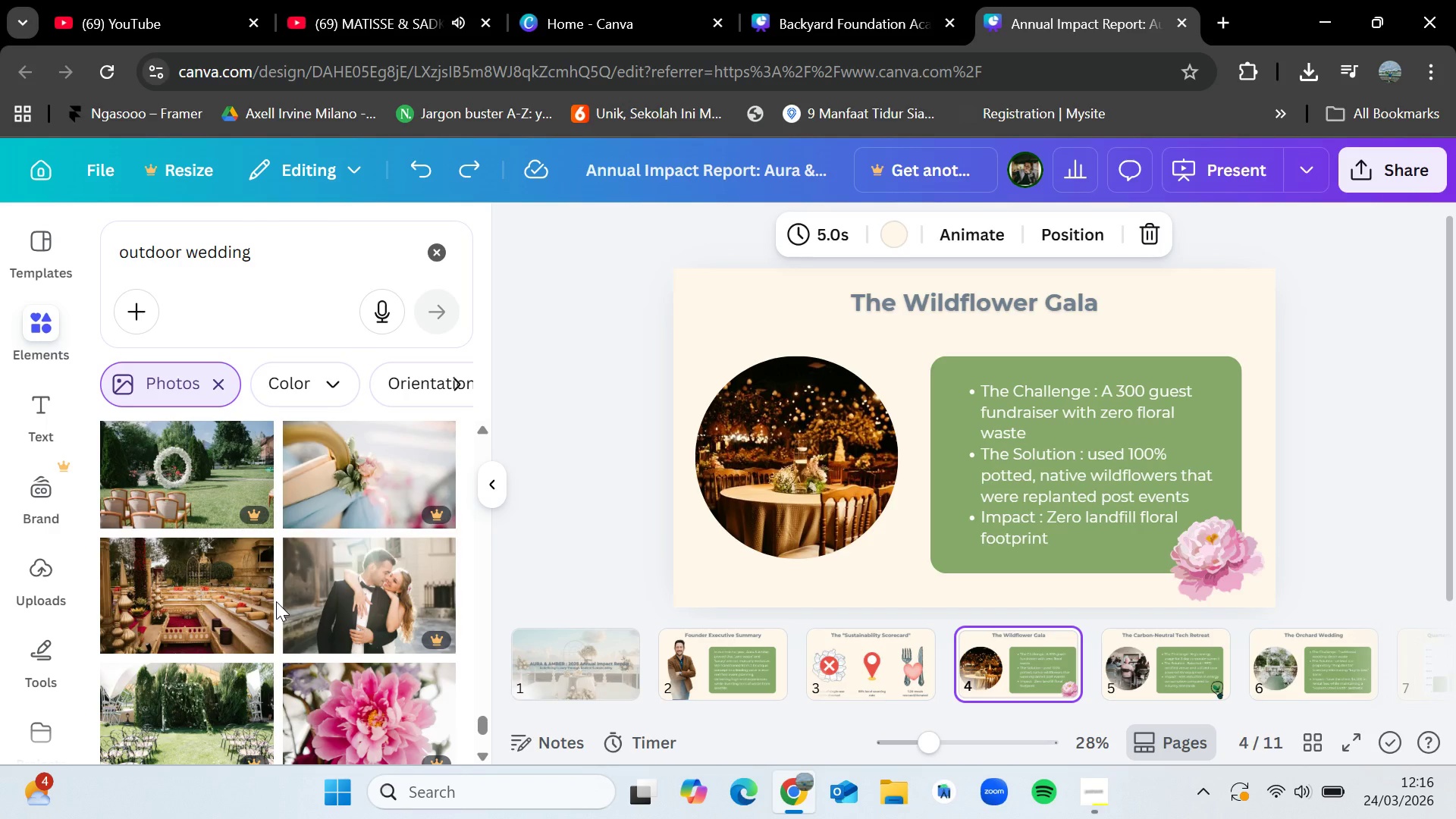 
scroll: coordinate [276, 601], scroll_direction: down, amount: 1.0
 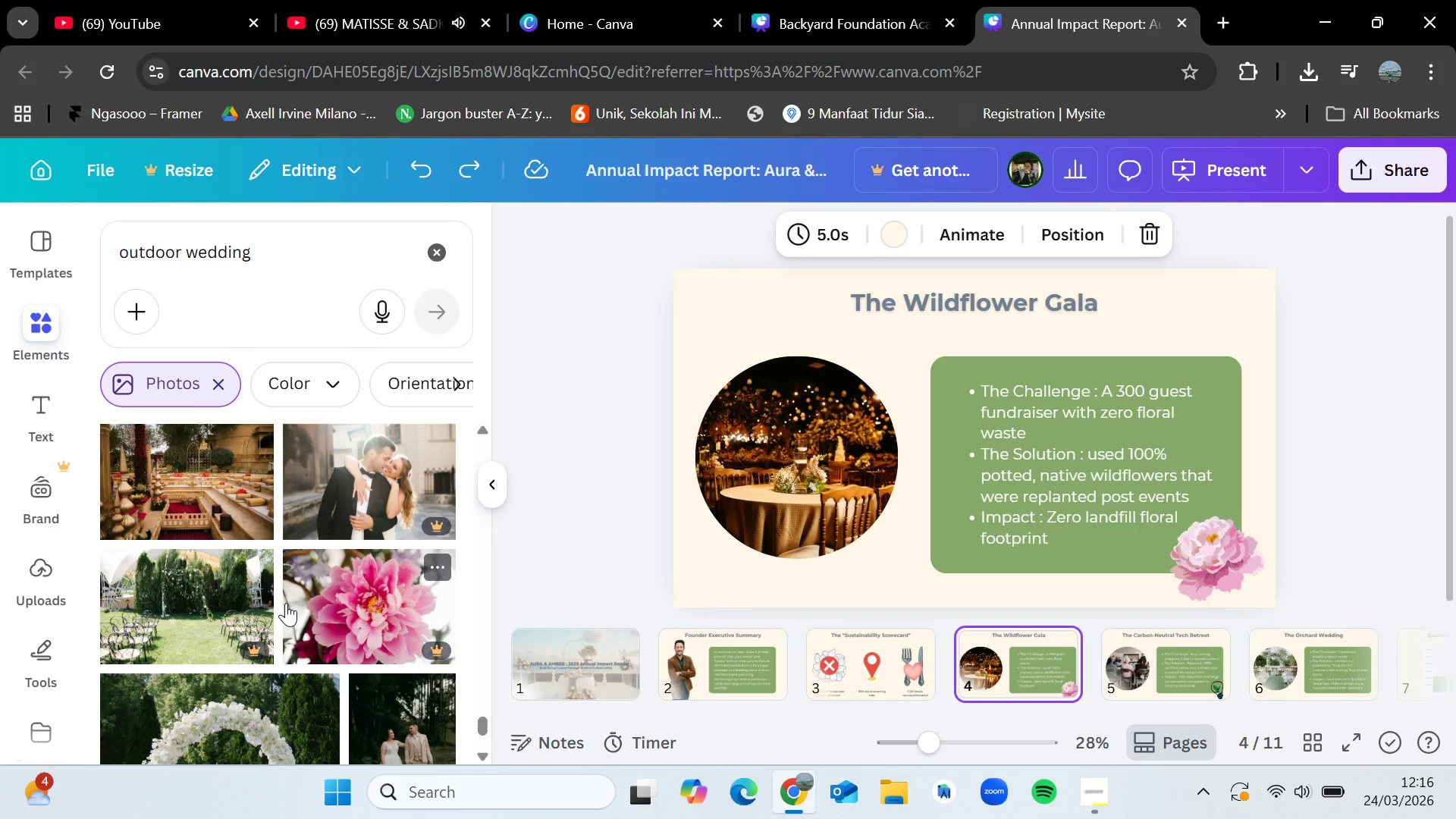 
scroll: coordinate [286, 604], scroll_direction: up, amount: 10.0
 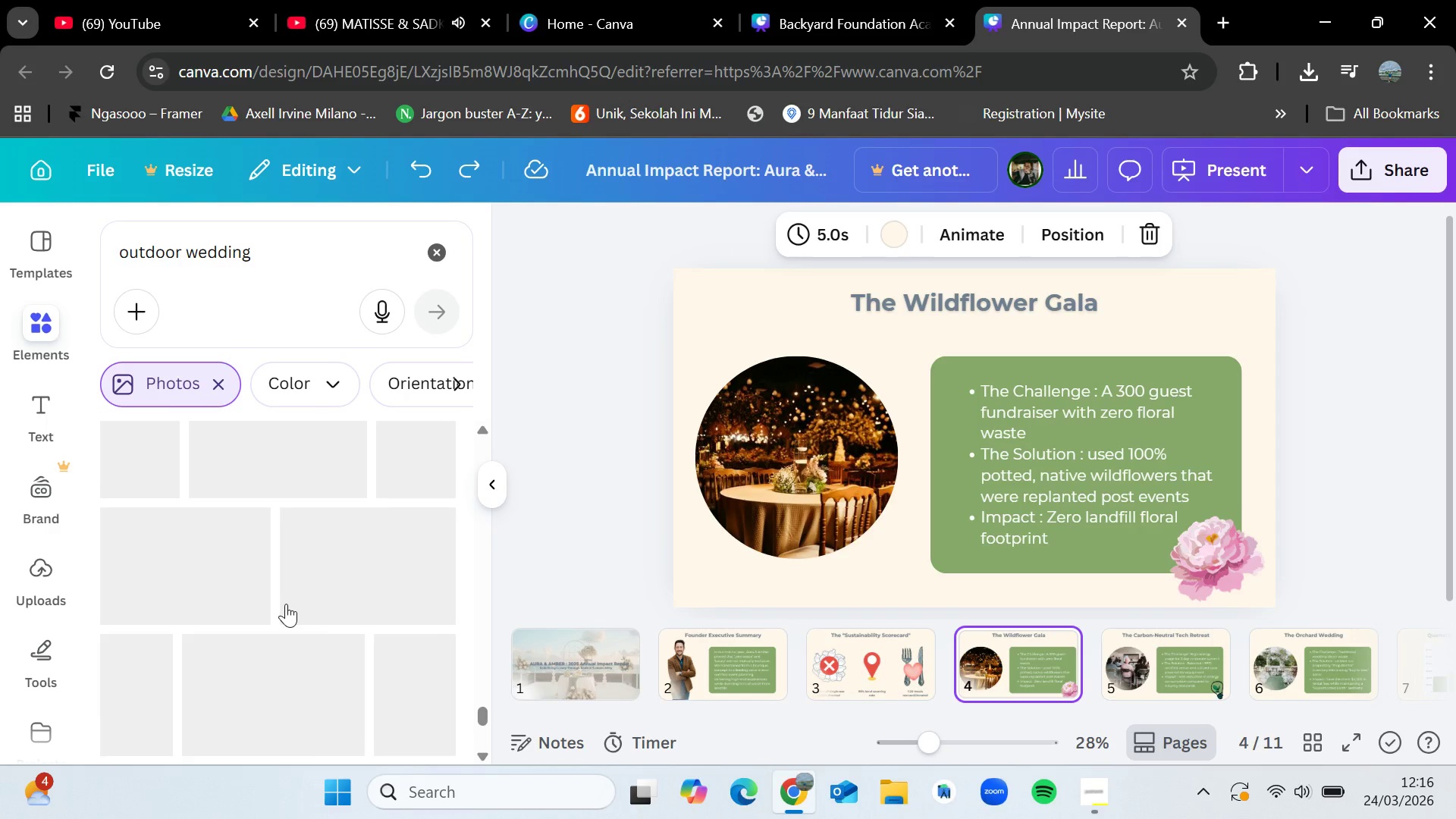 
scroll: coordinate [286, 604], scroll_direction: down, amount: 8.0
 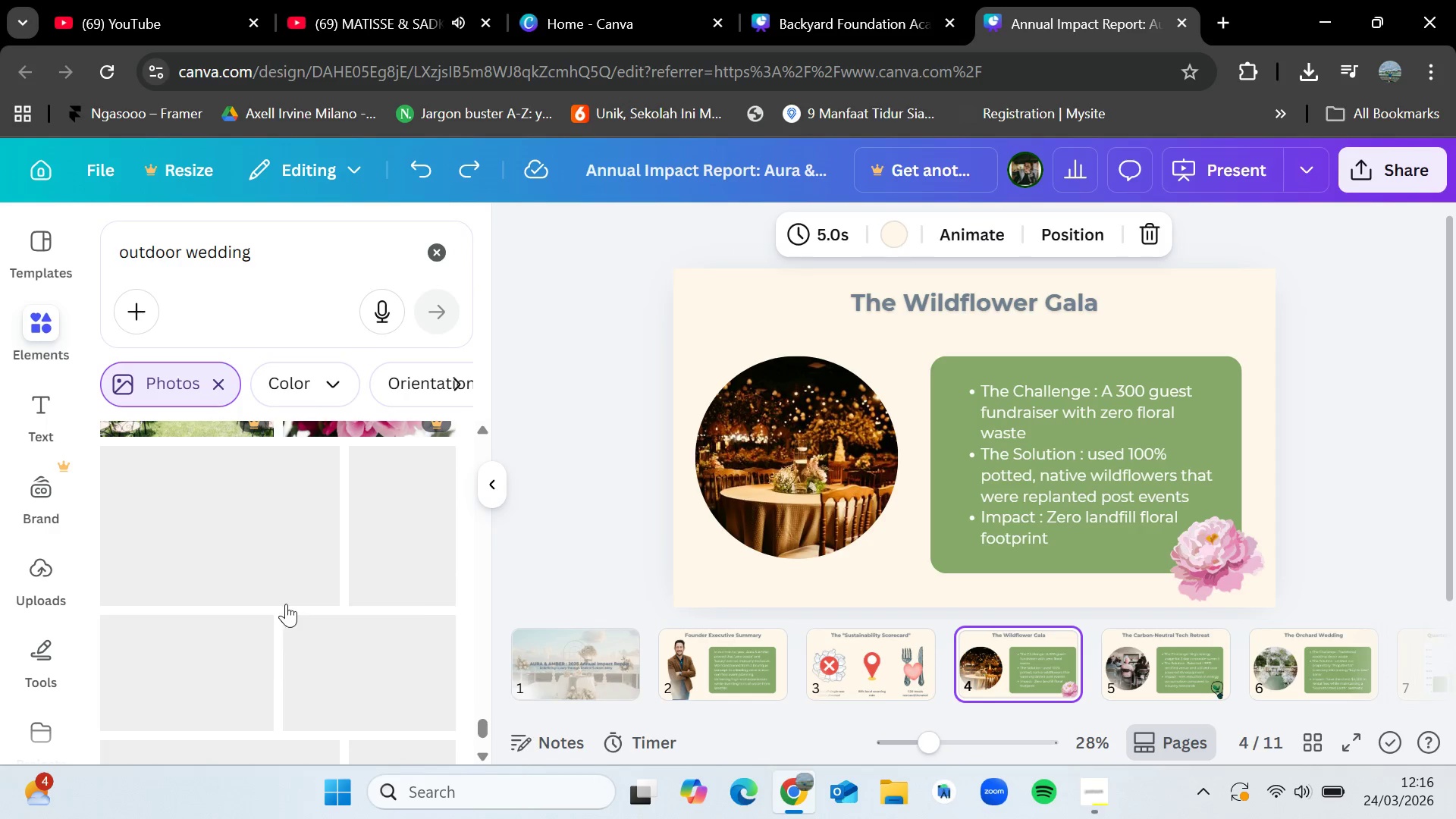 
scroll: coordinate [324, 613], scroll_direction: up, amount: 12.0
 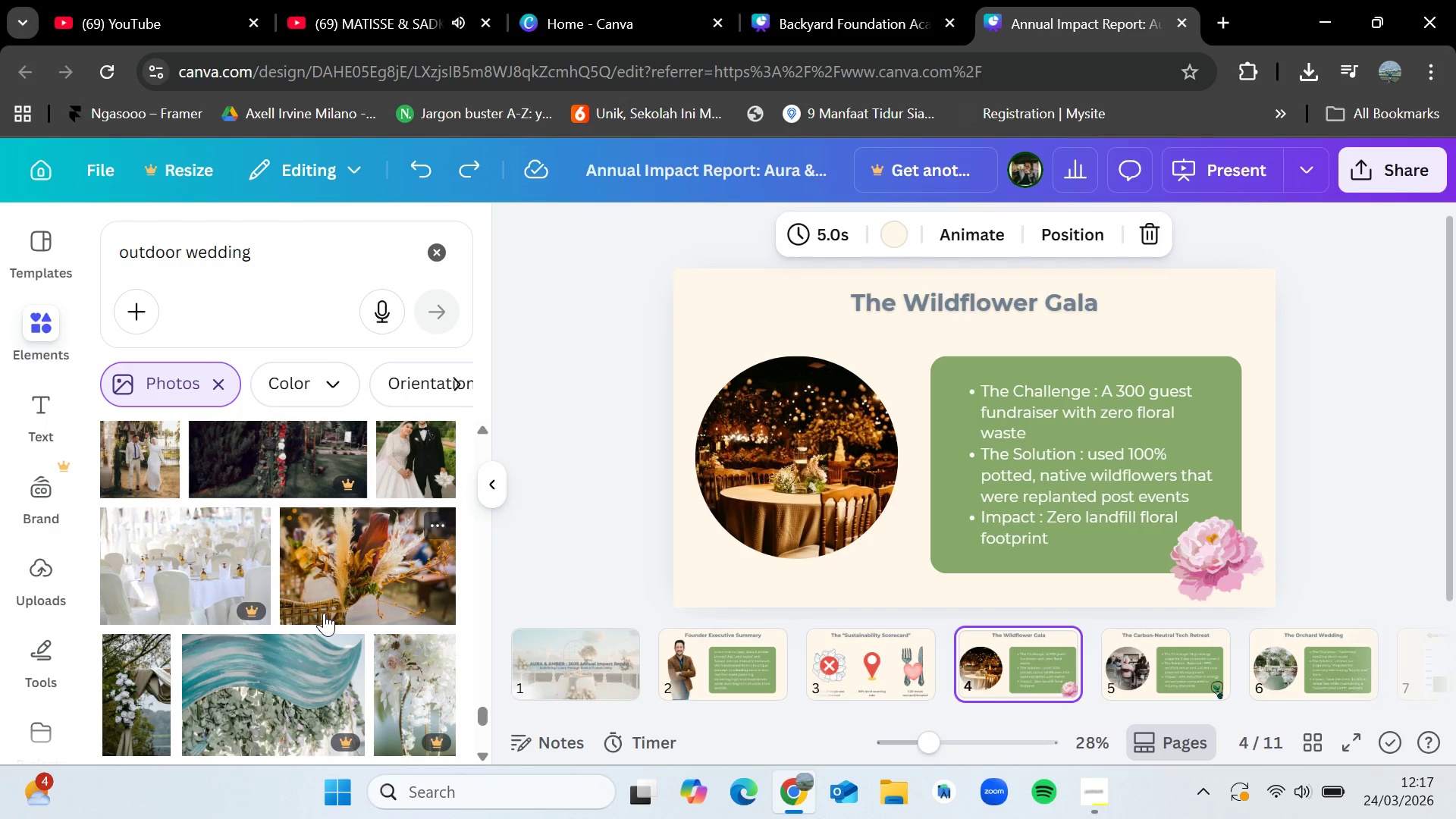 
wait(11.81)
 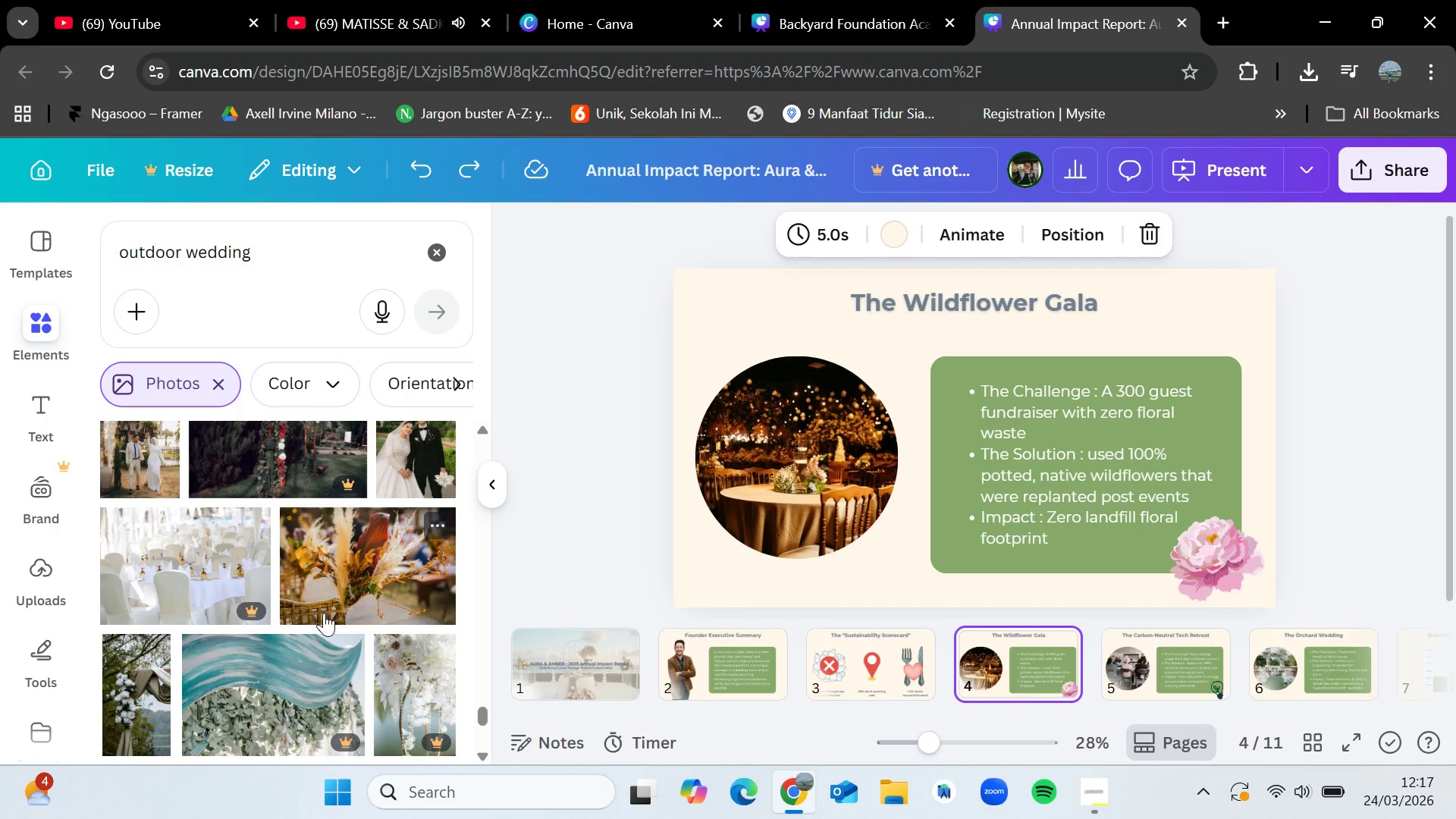 
scroll: coordinate [272, 684], scroll_direction: up, amount: 1.0
 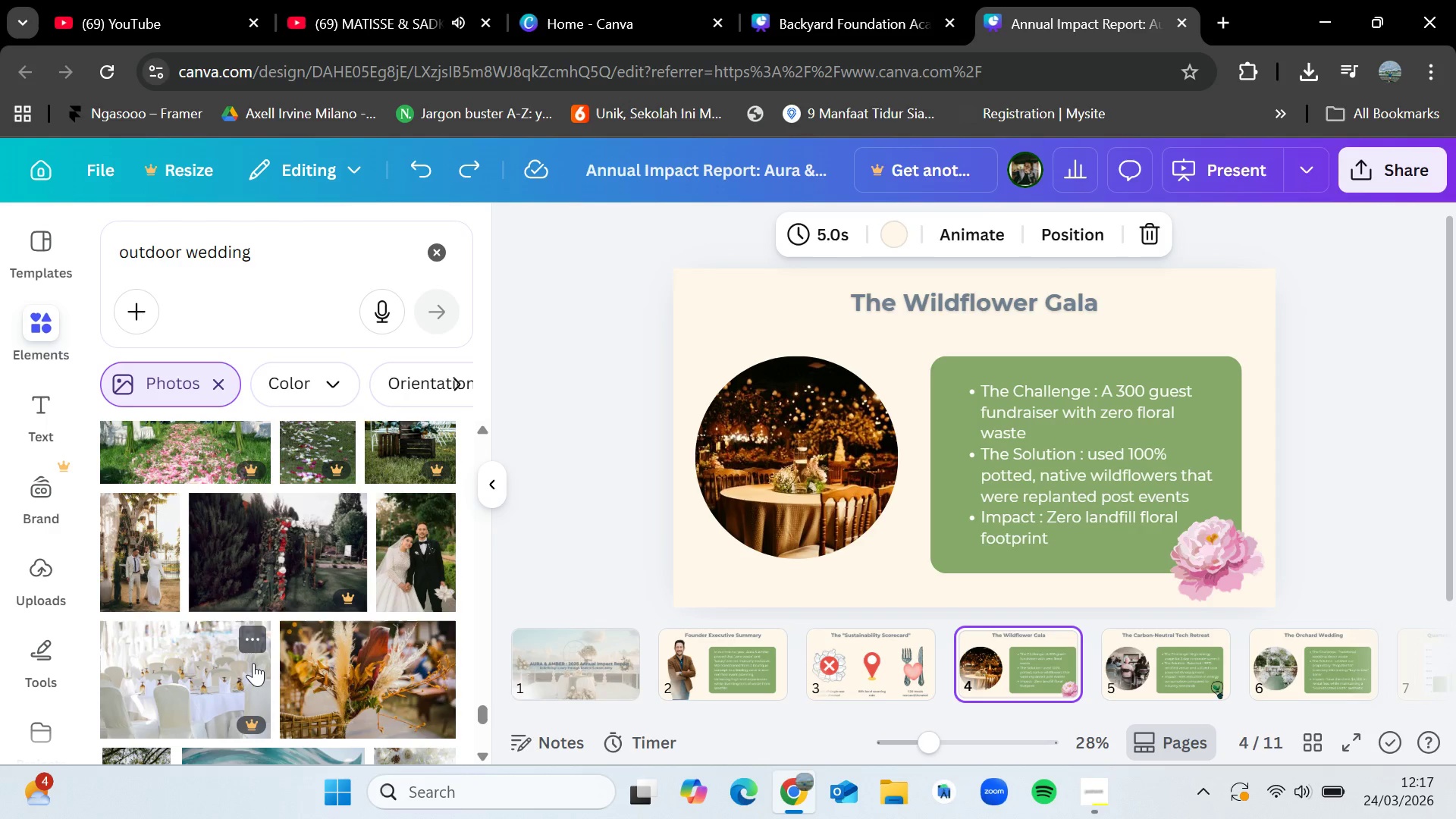 
scroll: coordinate [275, 663], scroll_direction: down, amount: 3.0
 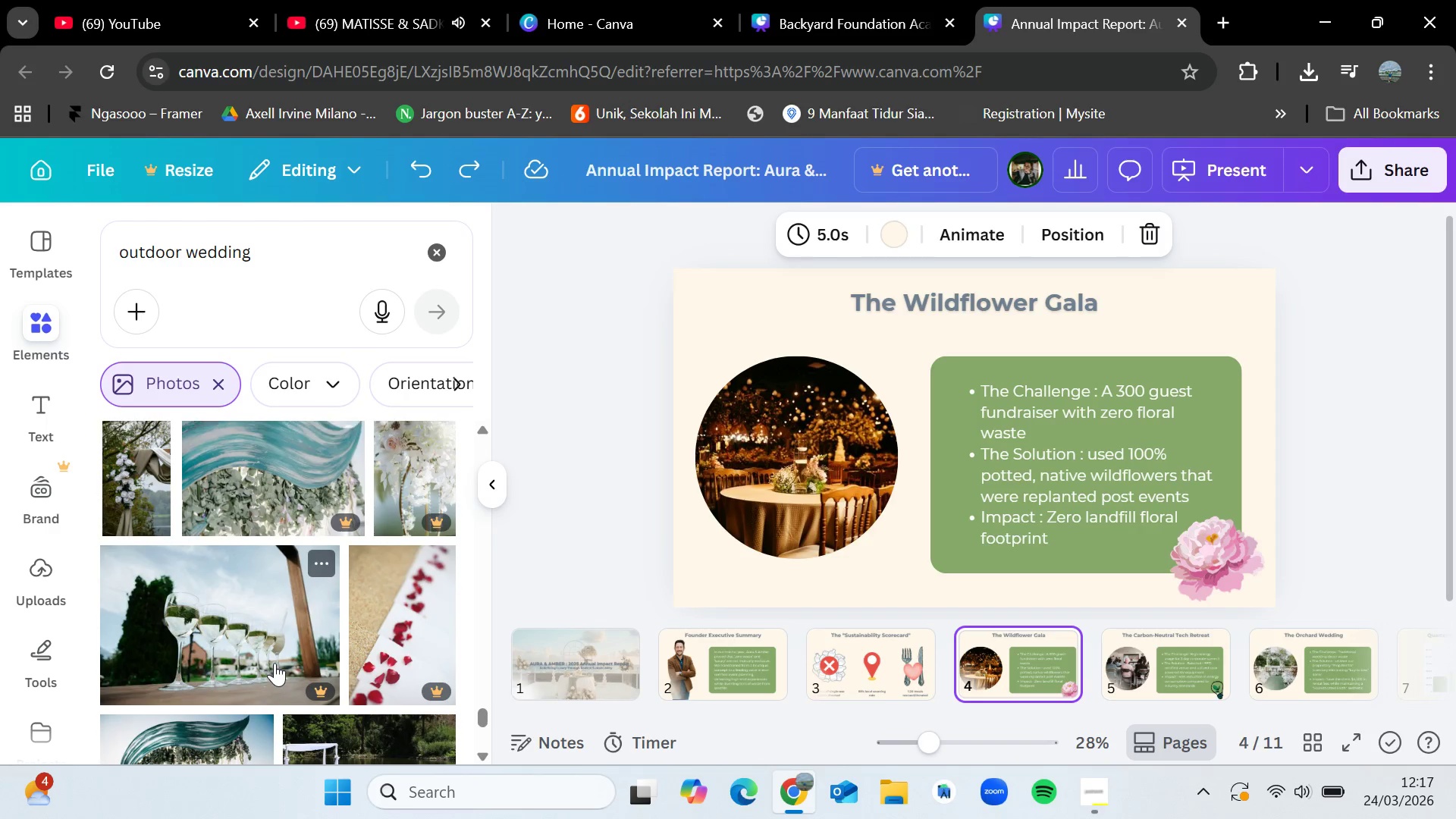 
scroll: coordinate [275, 663], scroll_direction: up, amount: 1.0
 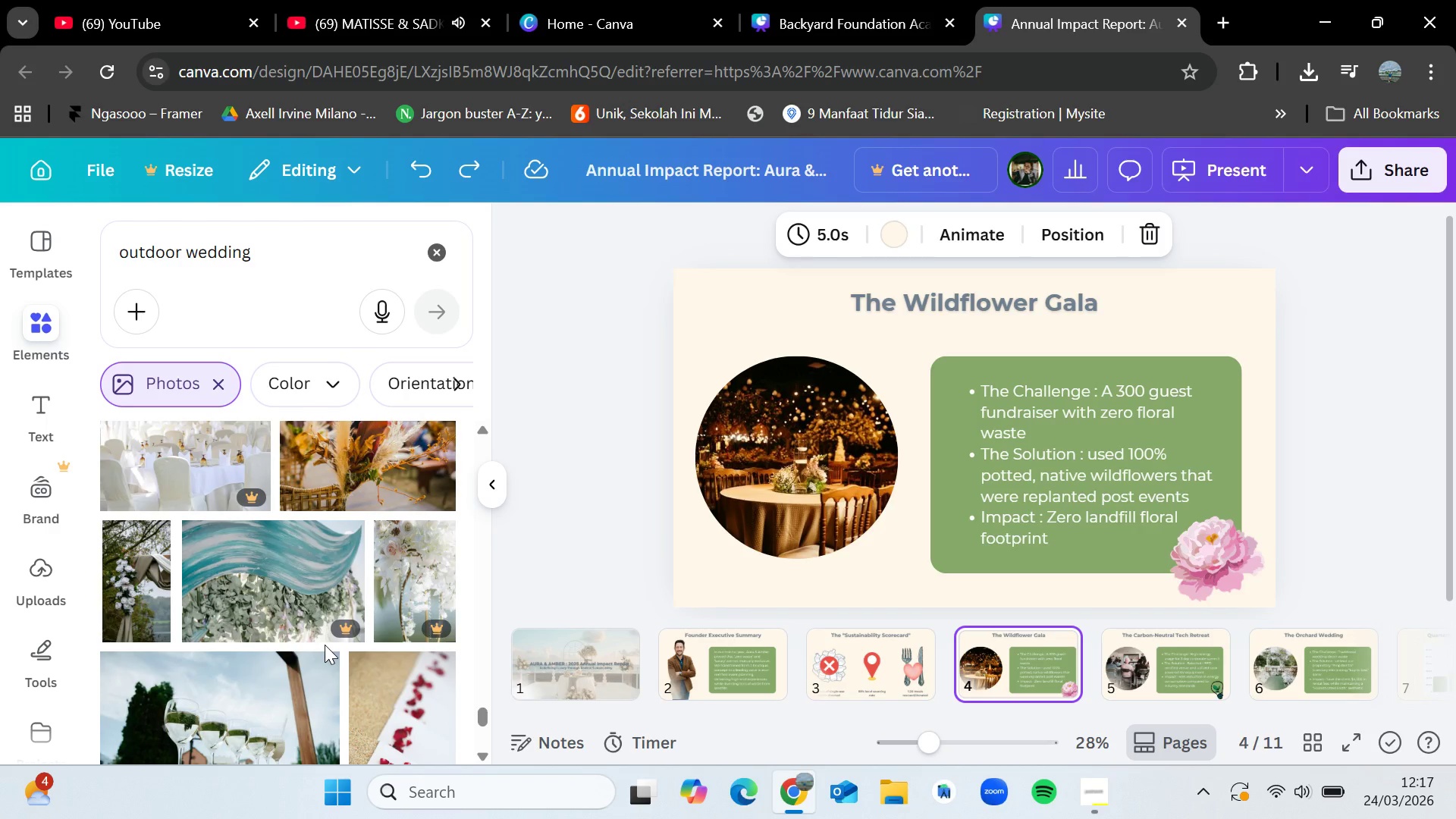 
wait(5.99)
 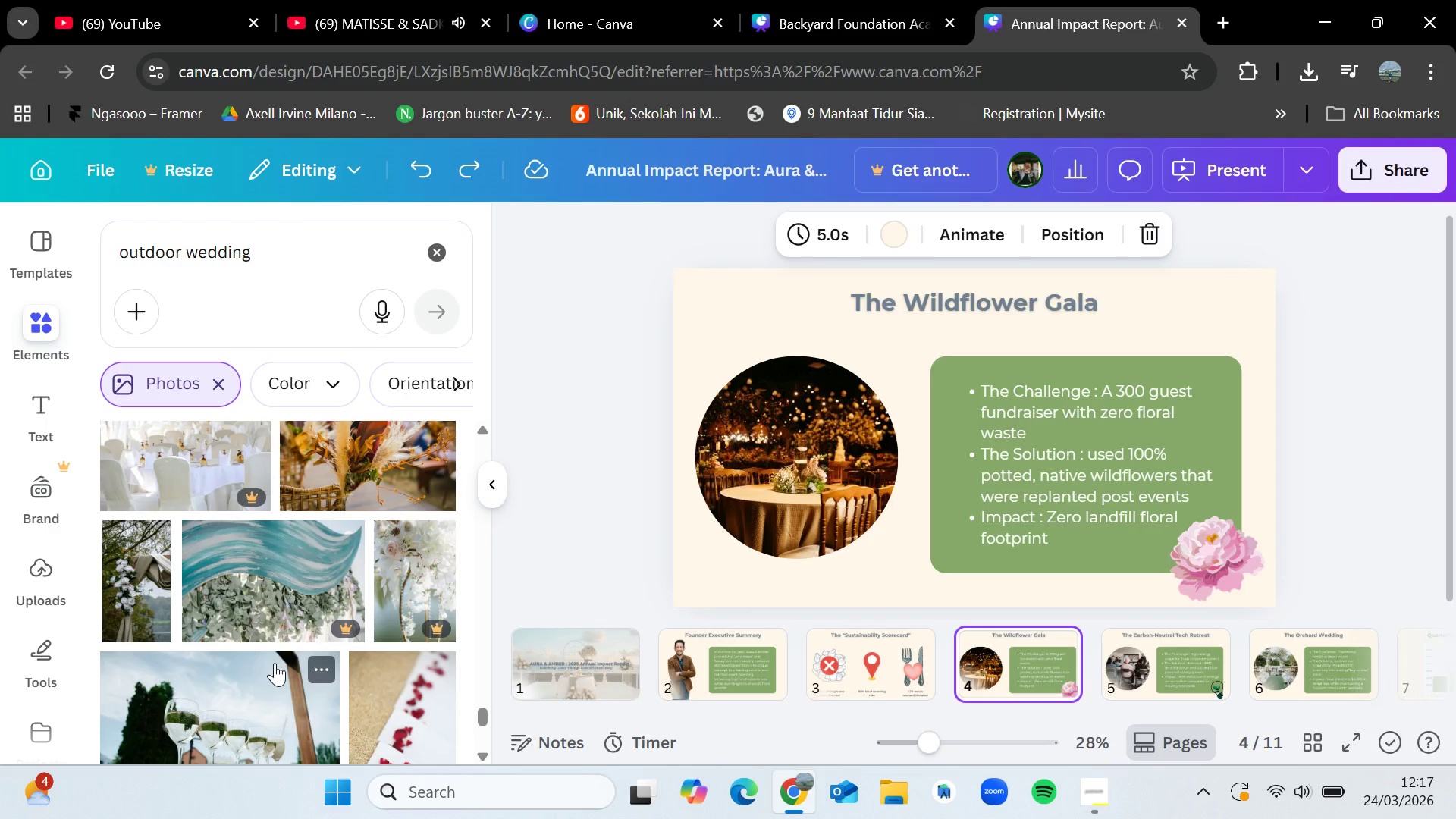 
left_click([1122, 802])